 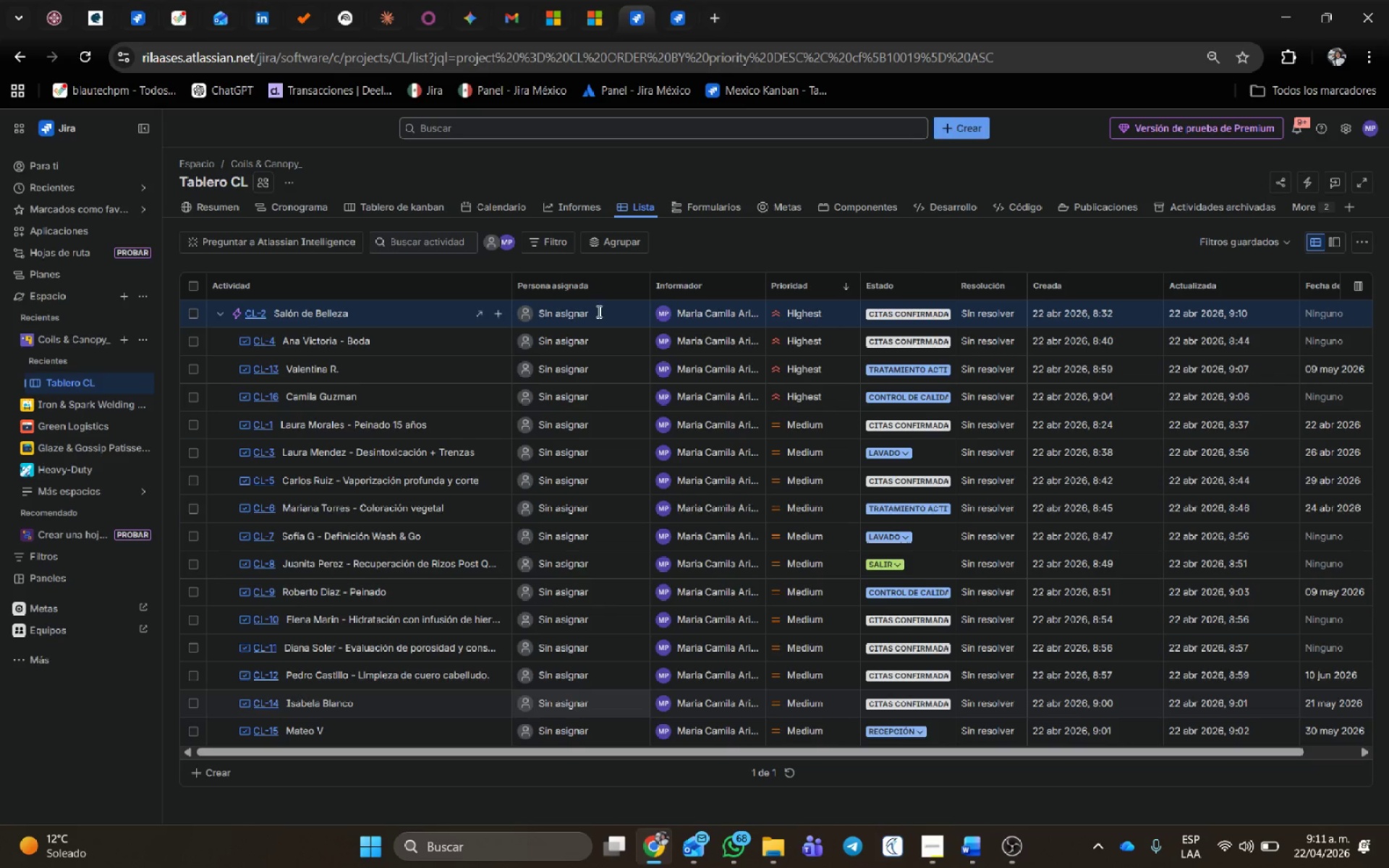 
left_click([373, 199])
 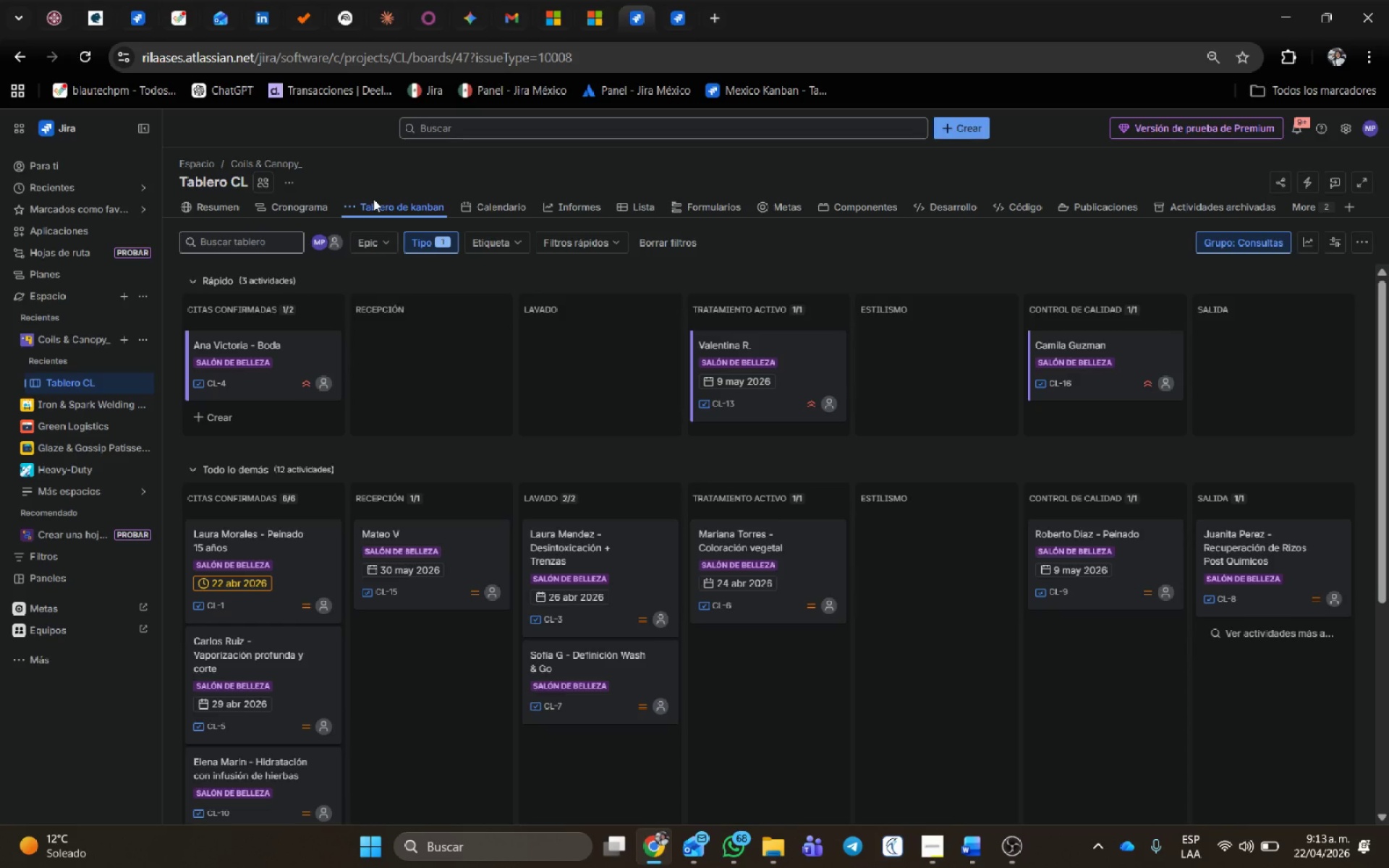 
wait(113.95)
 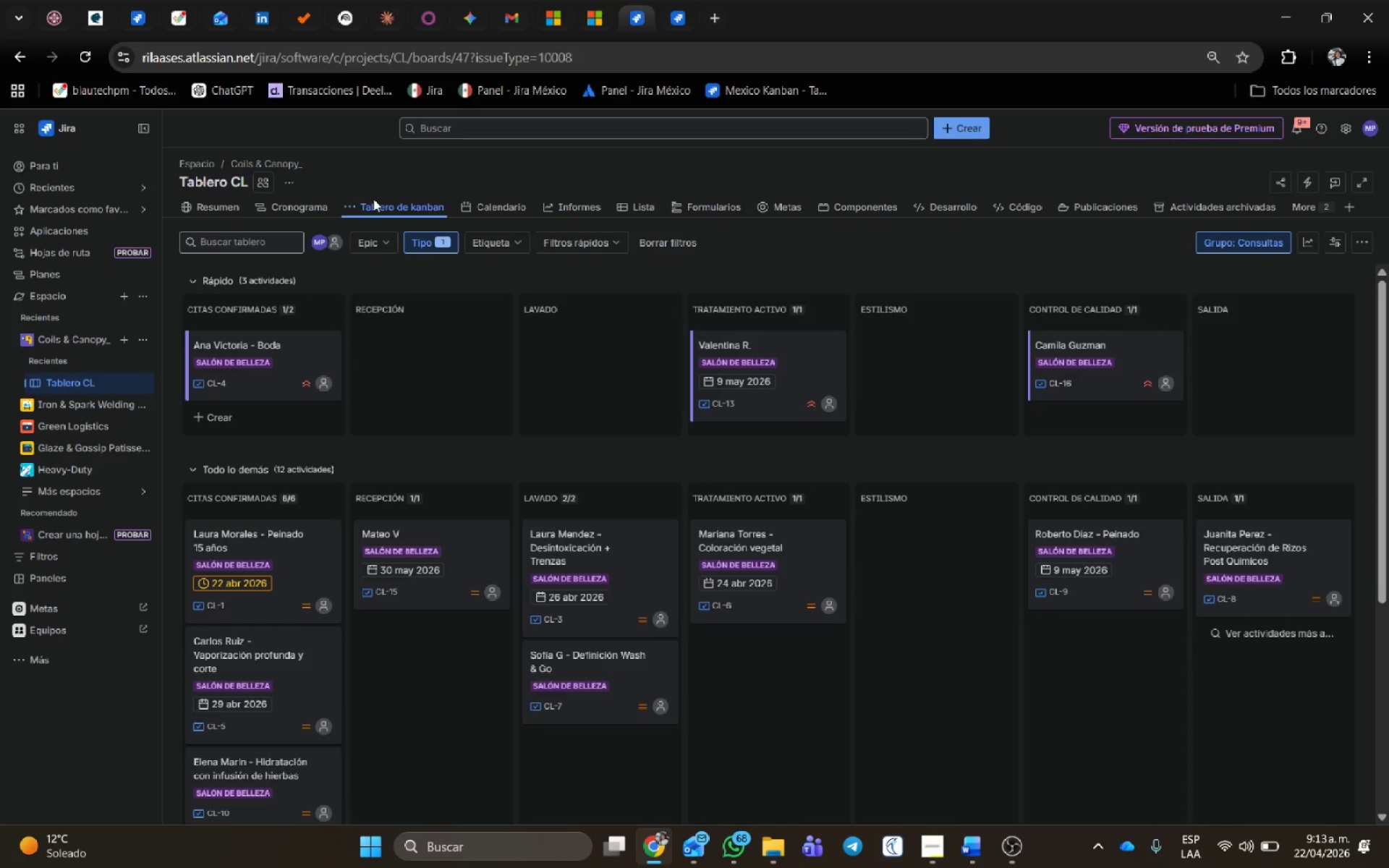 
left_click([1283, 176])
 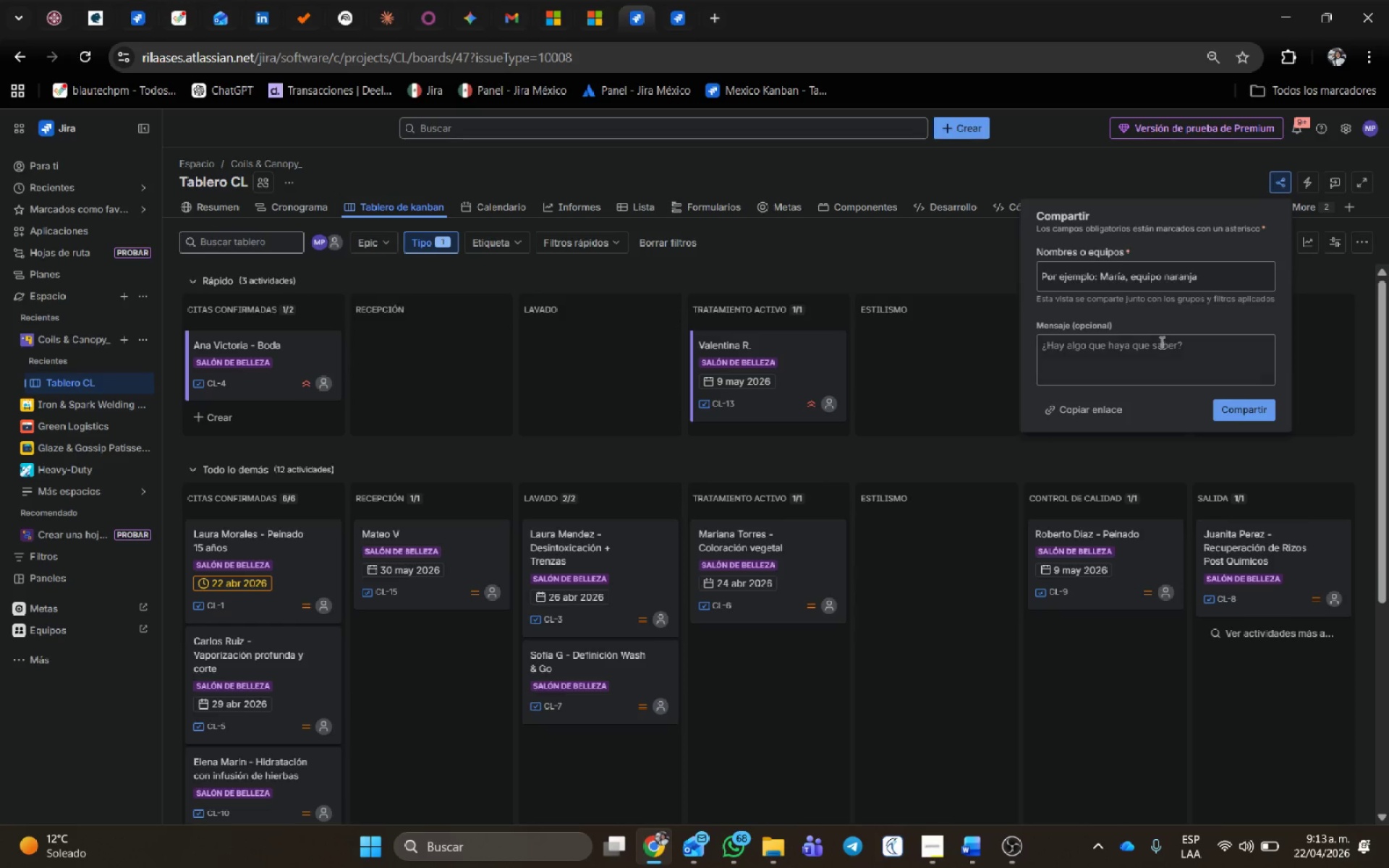 
left_click([1098, 408])
 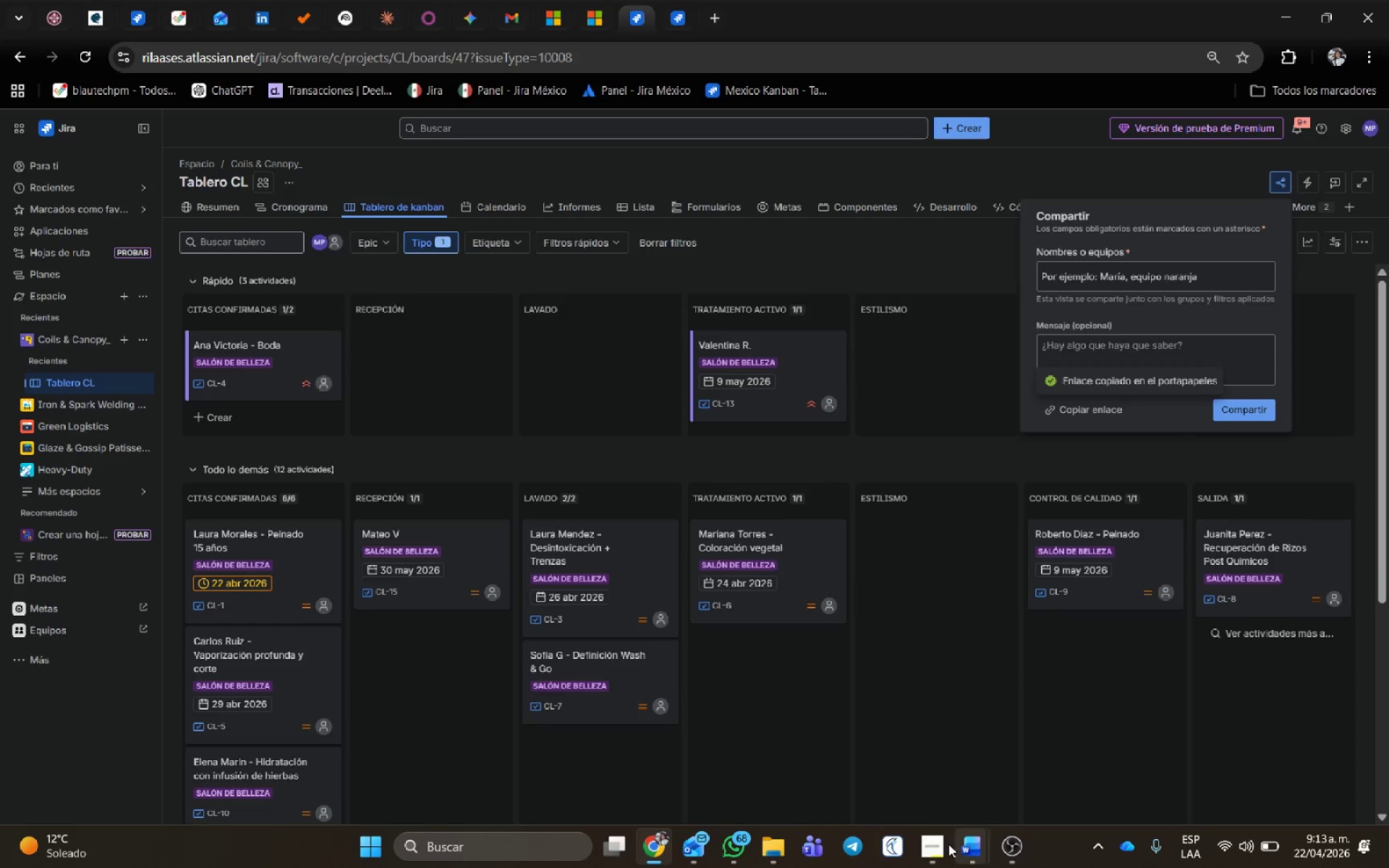 
left_click([936, 847])